 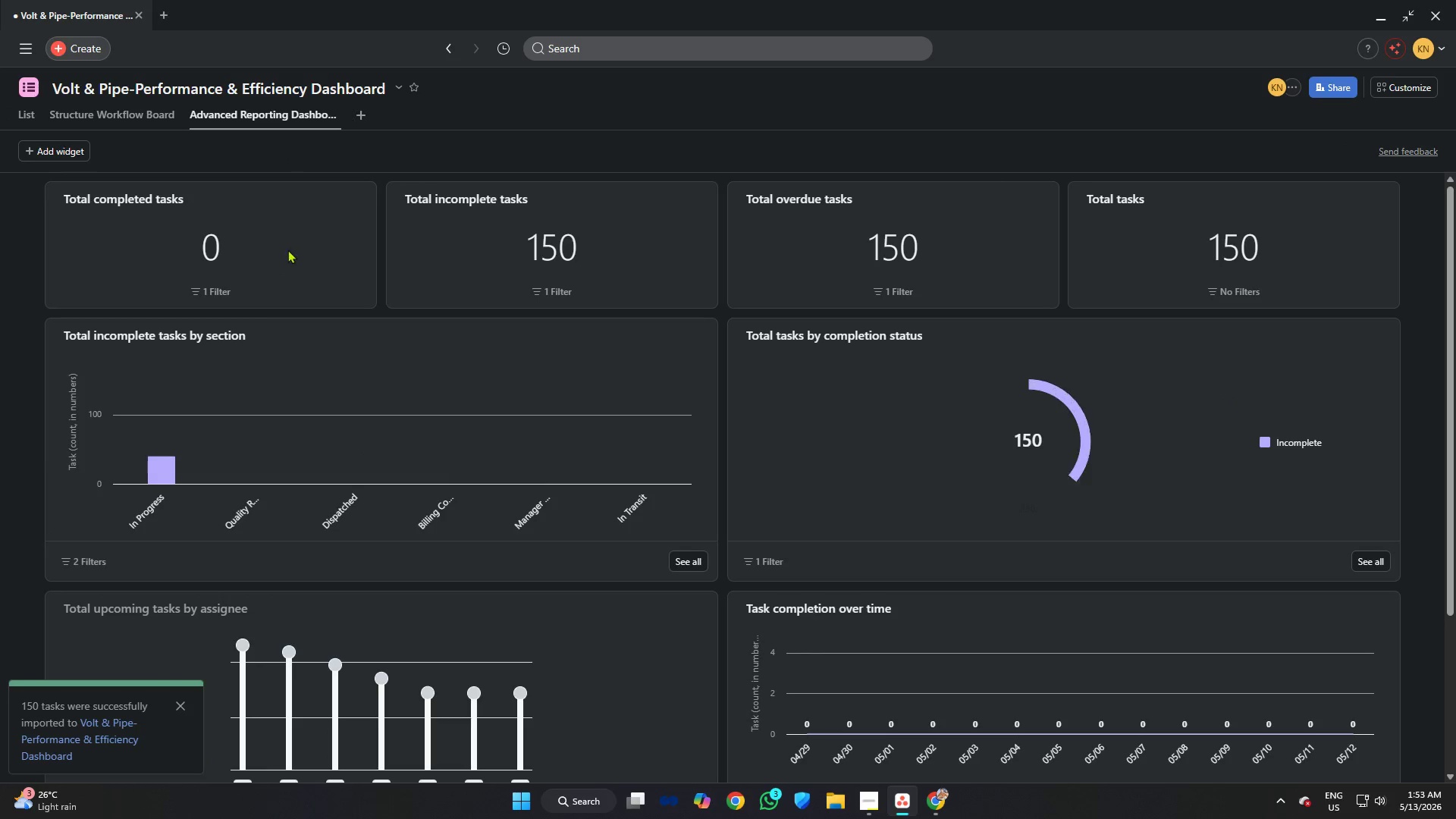 
left_click([353, 204])
 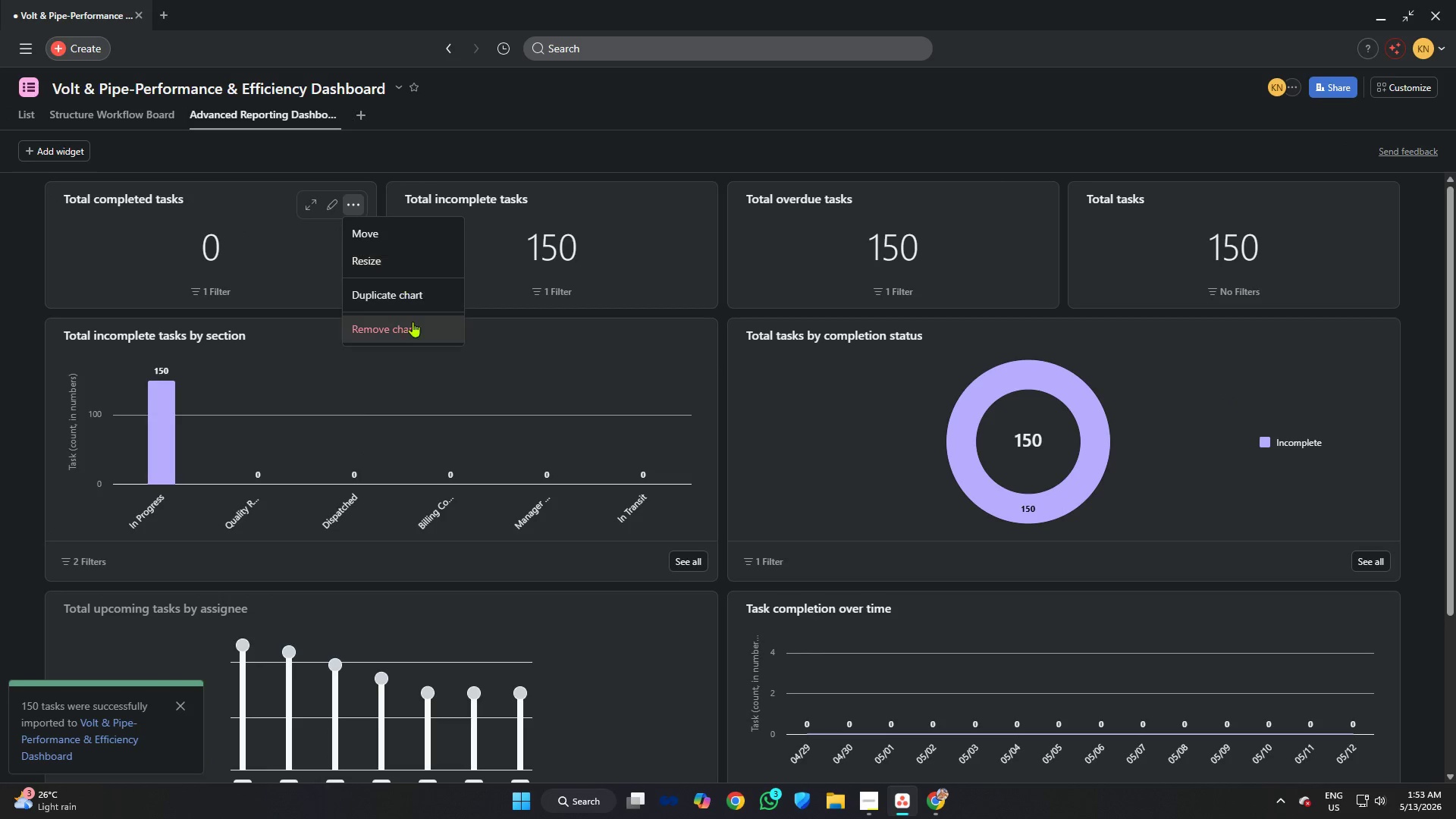 
left_click([417, 336])
 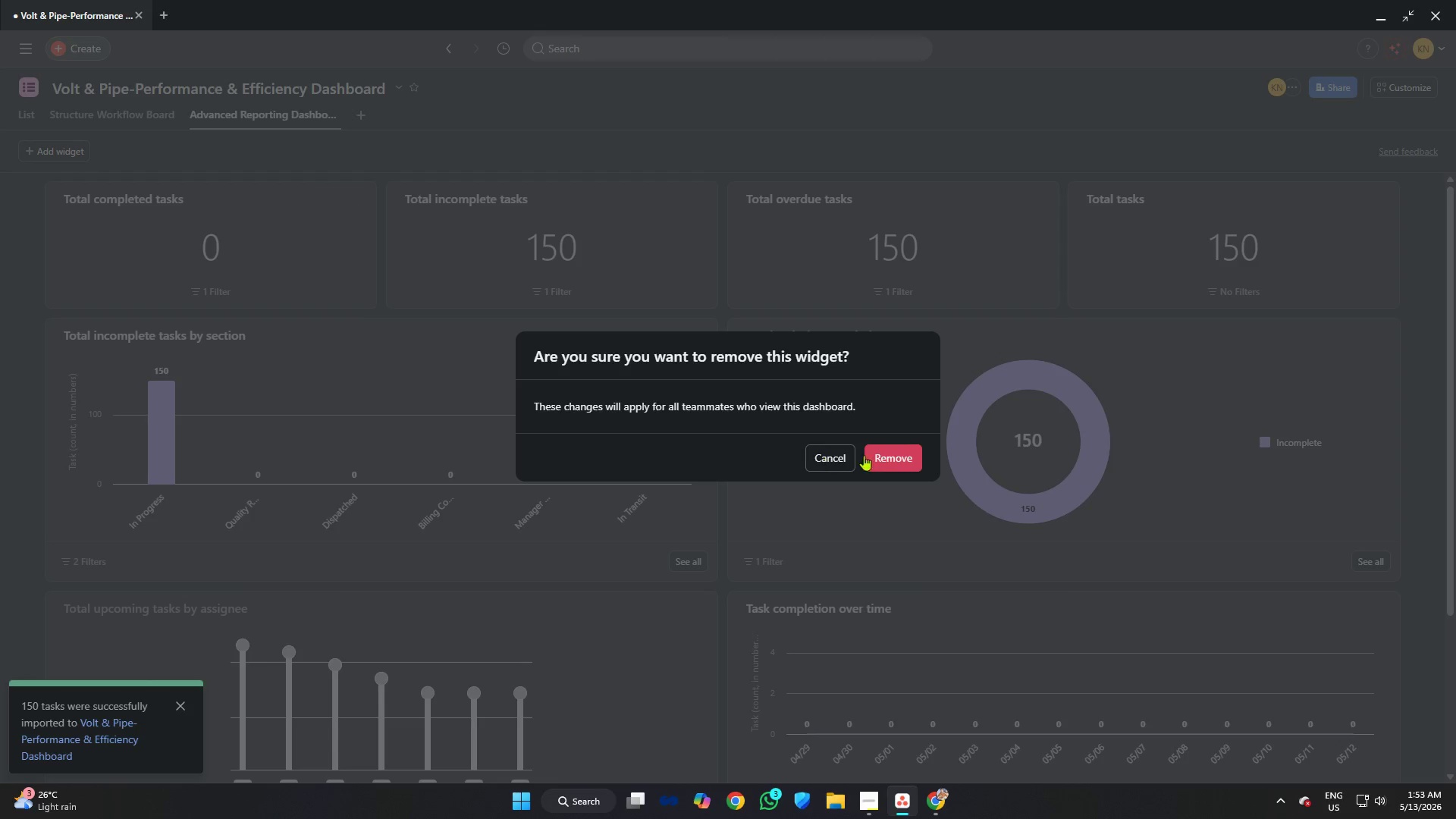 
left_click([892, 454])
 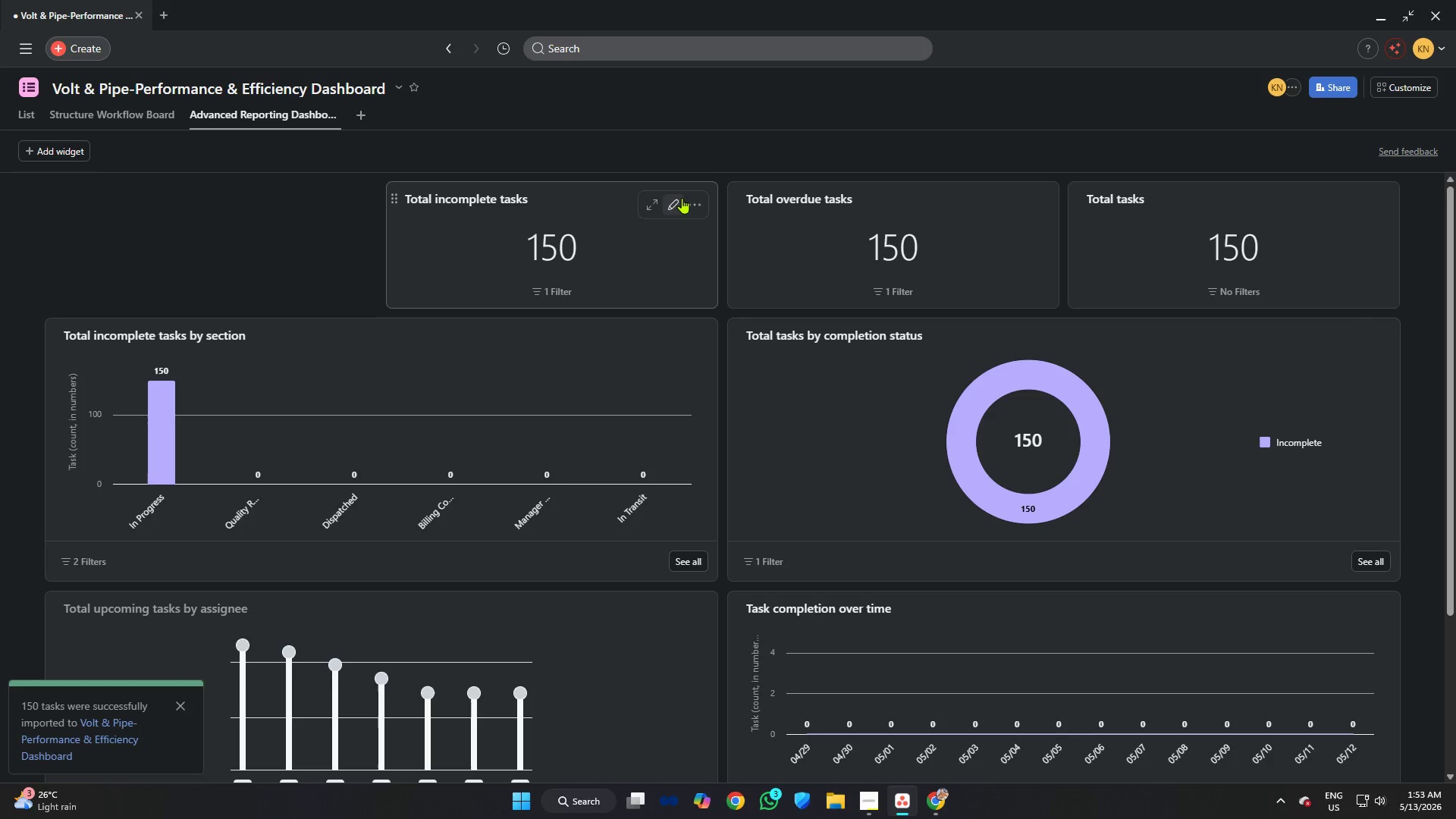 
left_click([696, 205])
 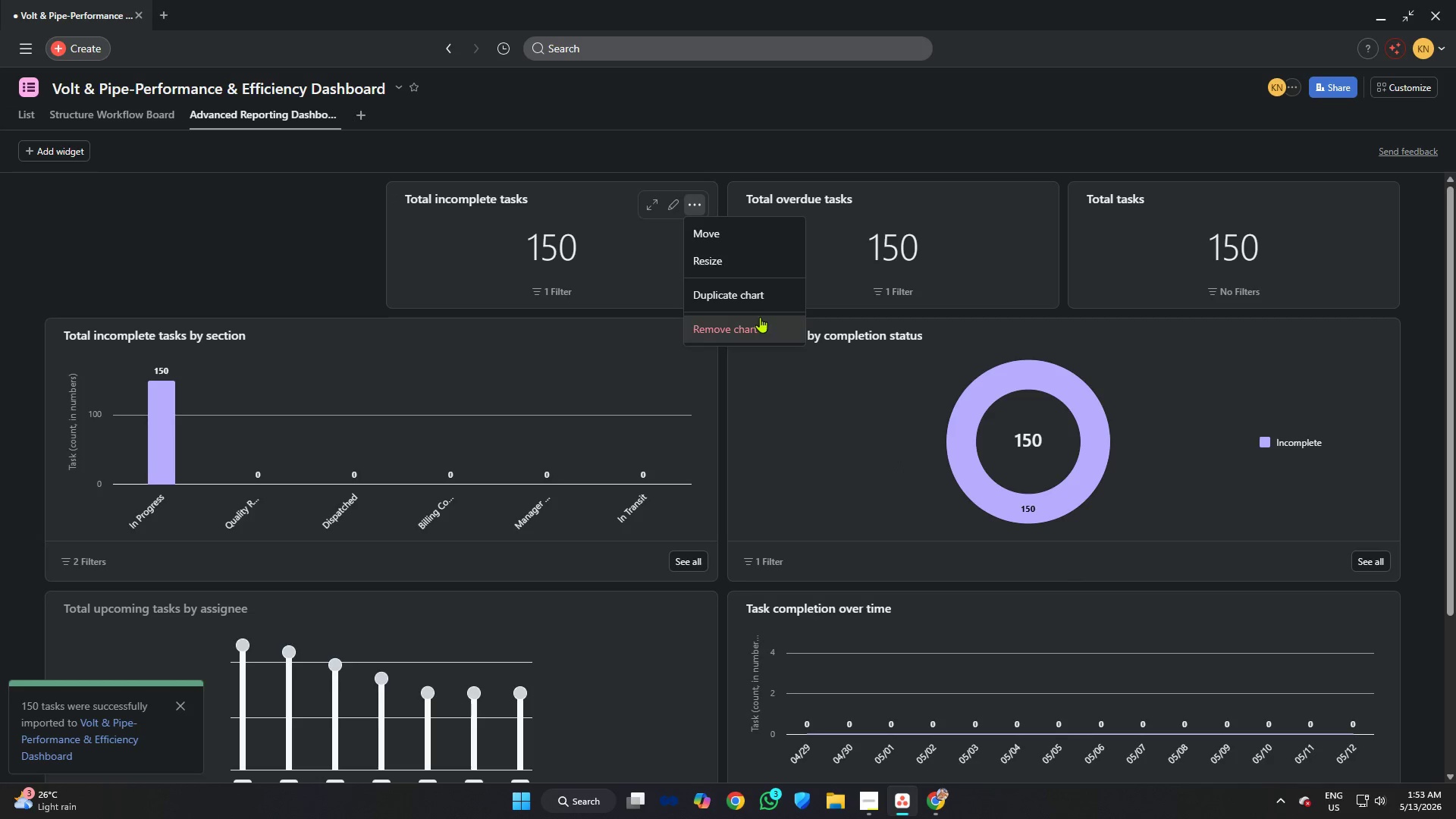 
left_click([761, 320])
 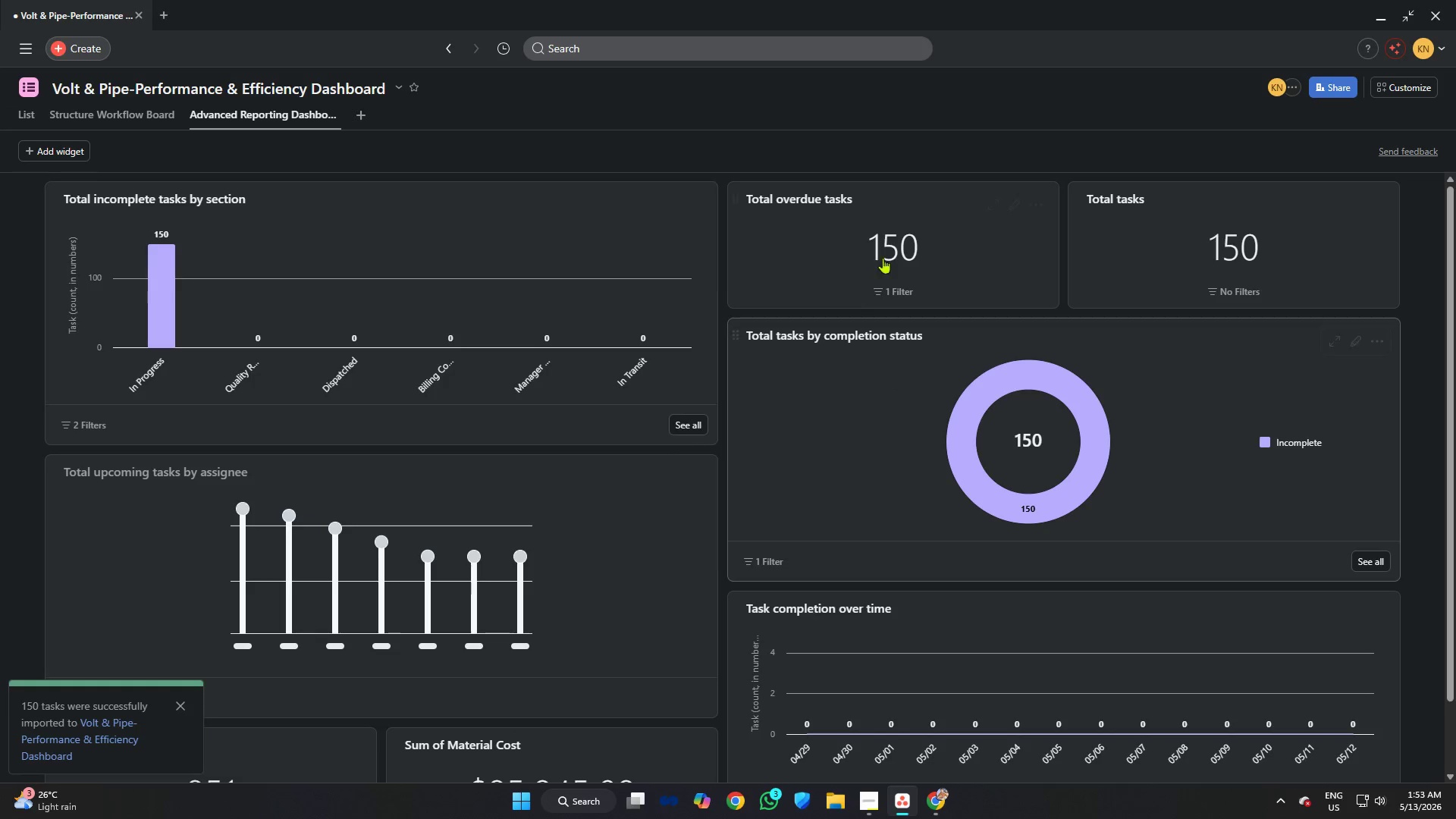 
left_click([1032, 203])
 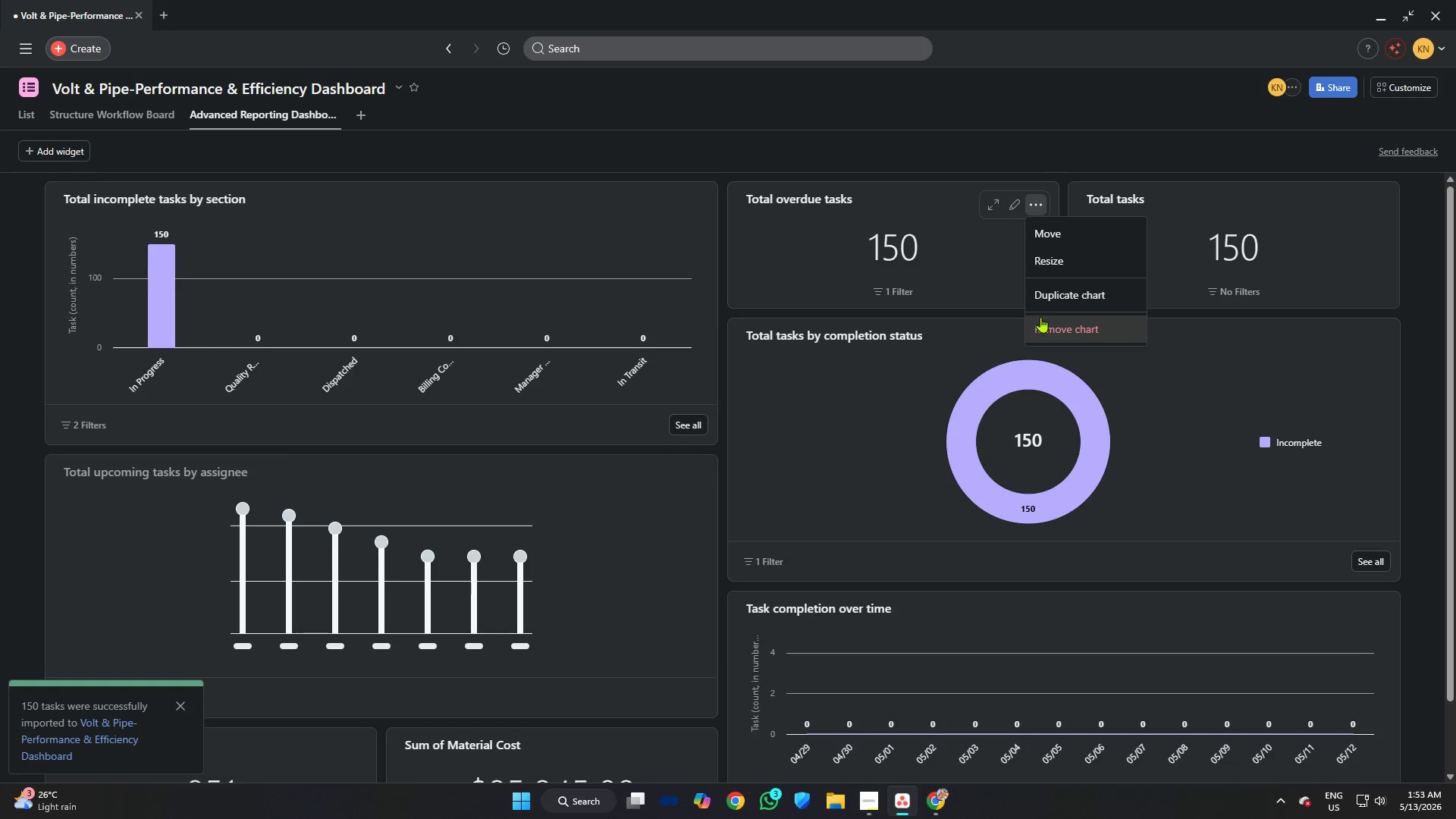 
left_click([1042, 318])
 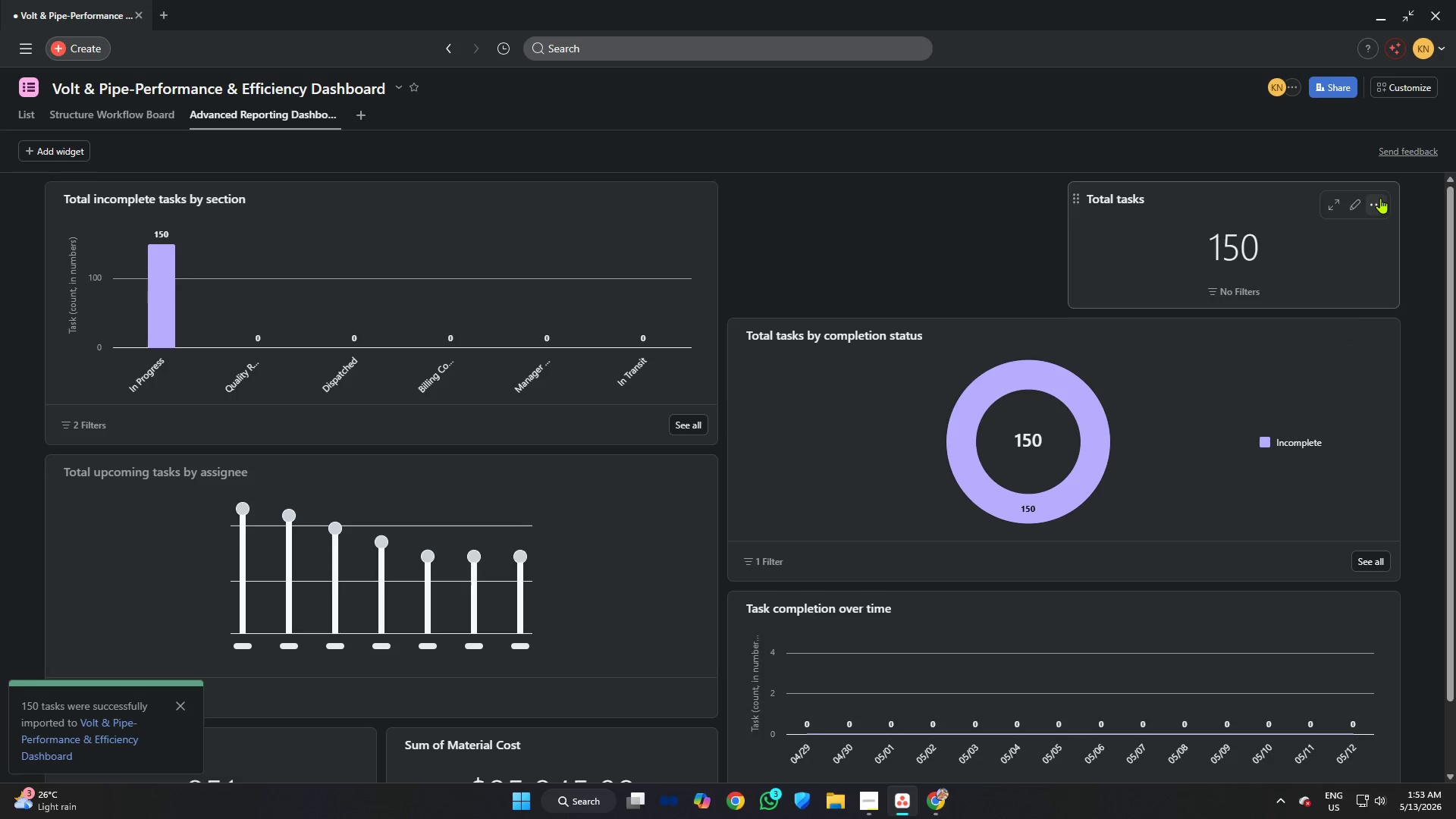 
left_click([1343, 337])
 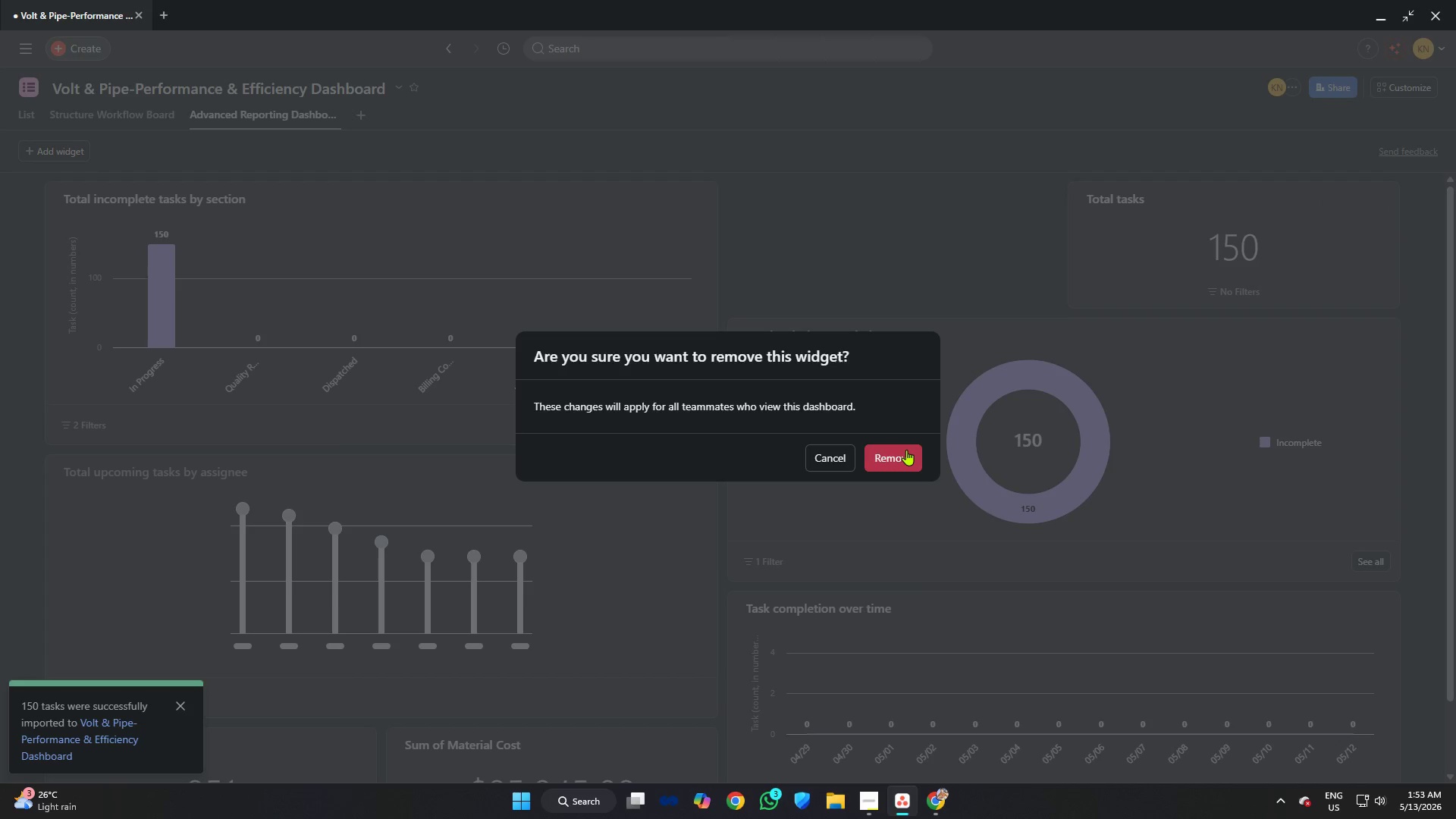 
left_click([905, 450])
 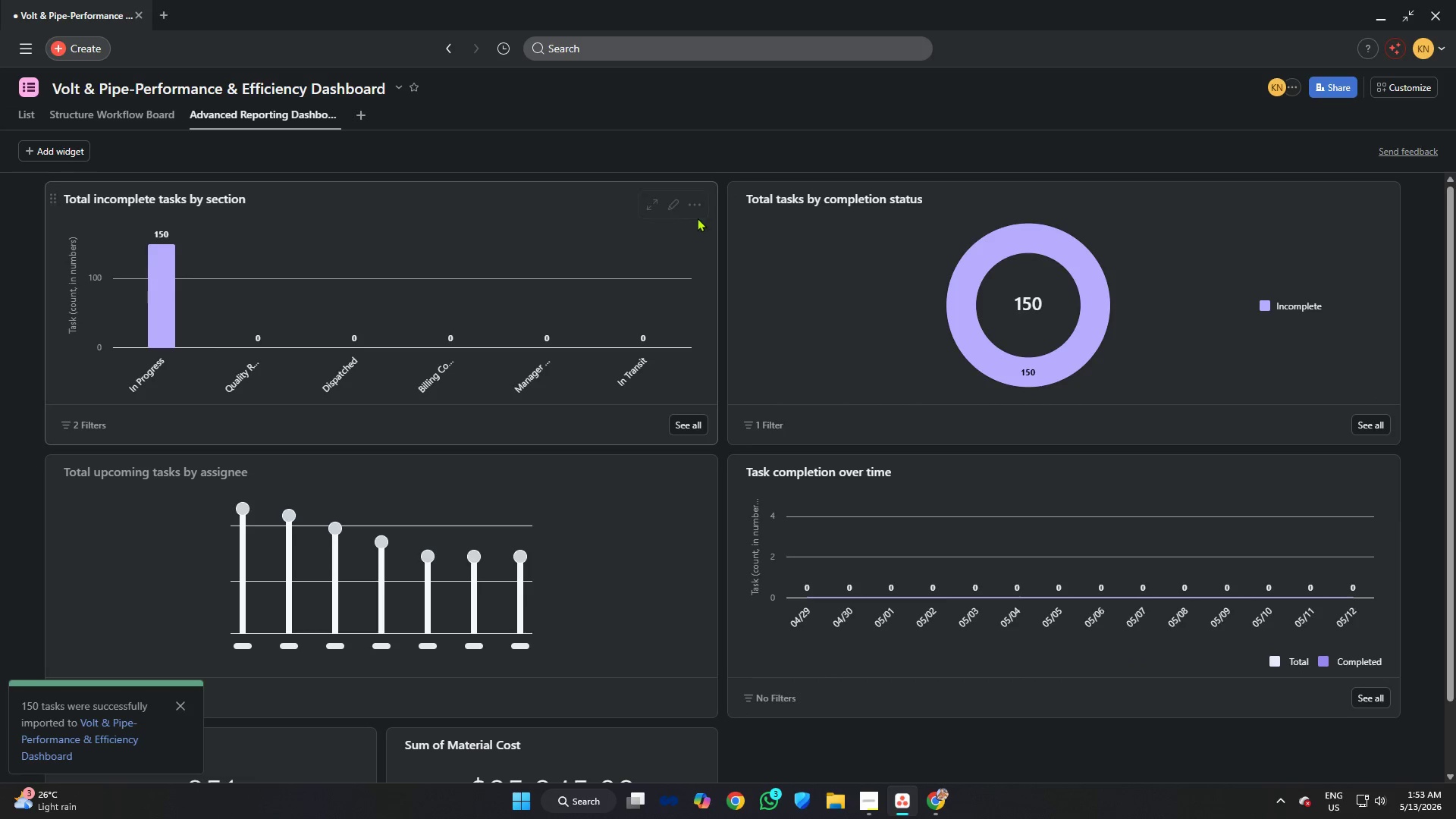 
left_click([695, 207])
 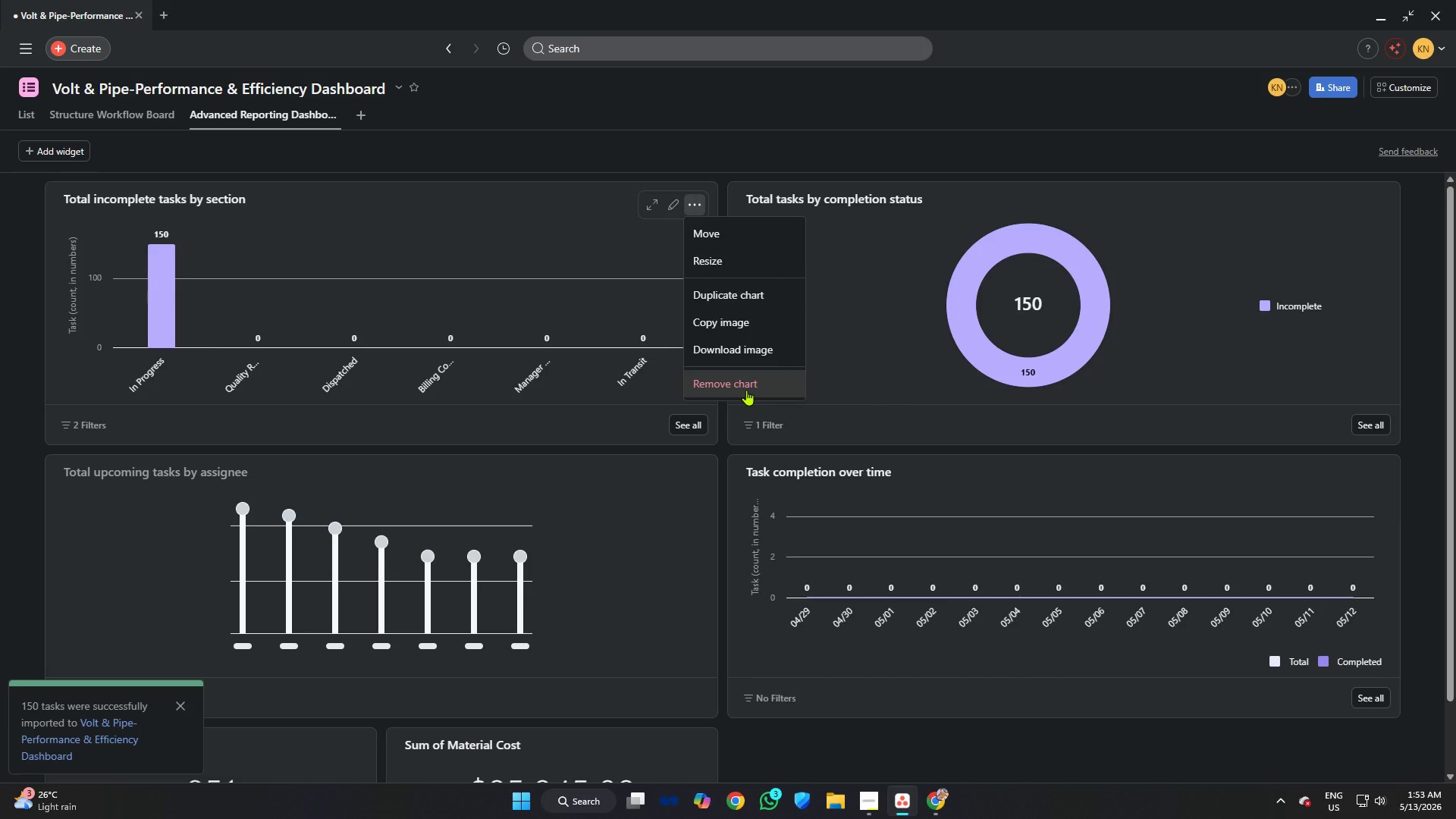 
left_click([746, 390])
 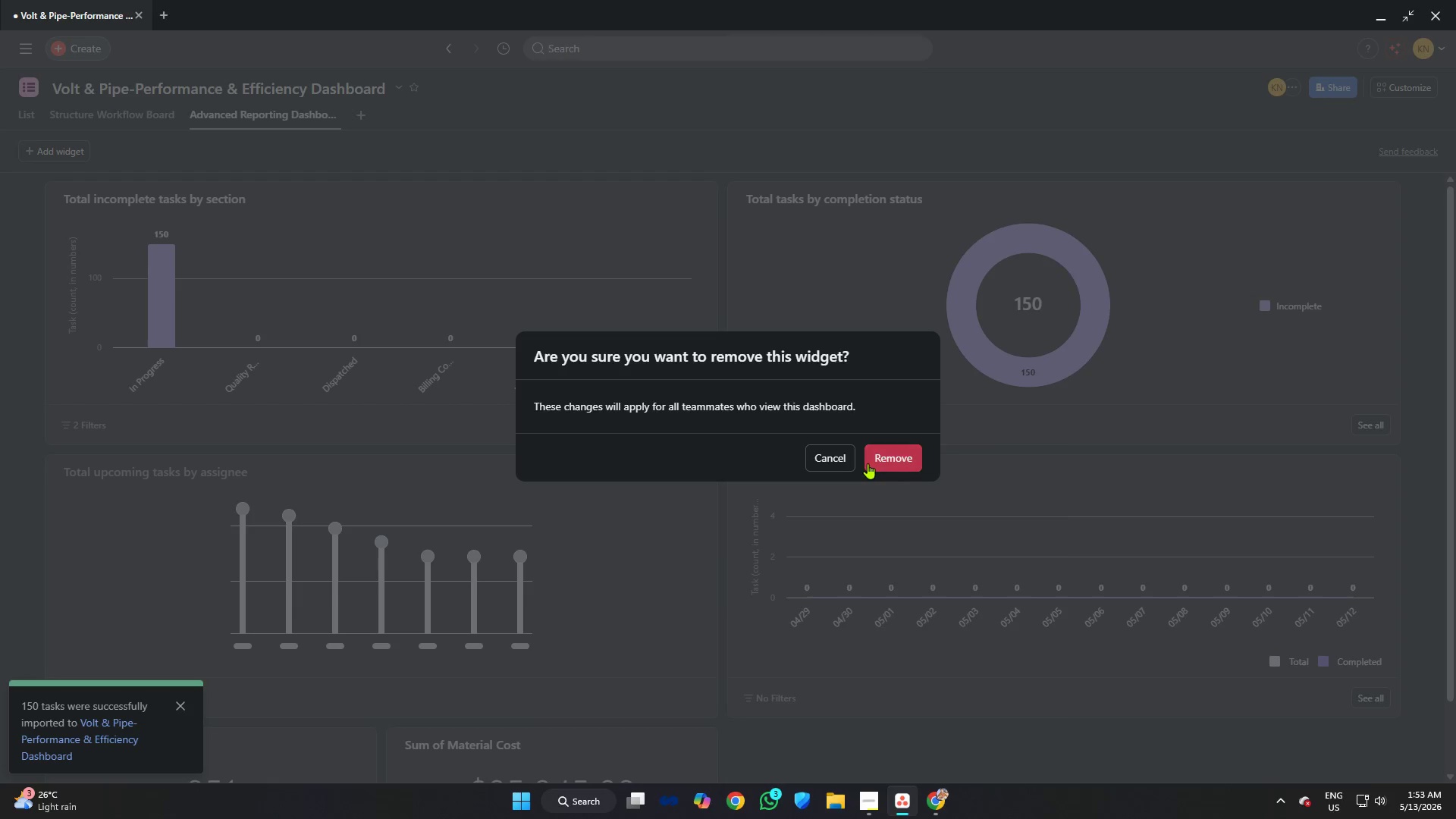 
left_click([879, 461])
 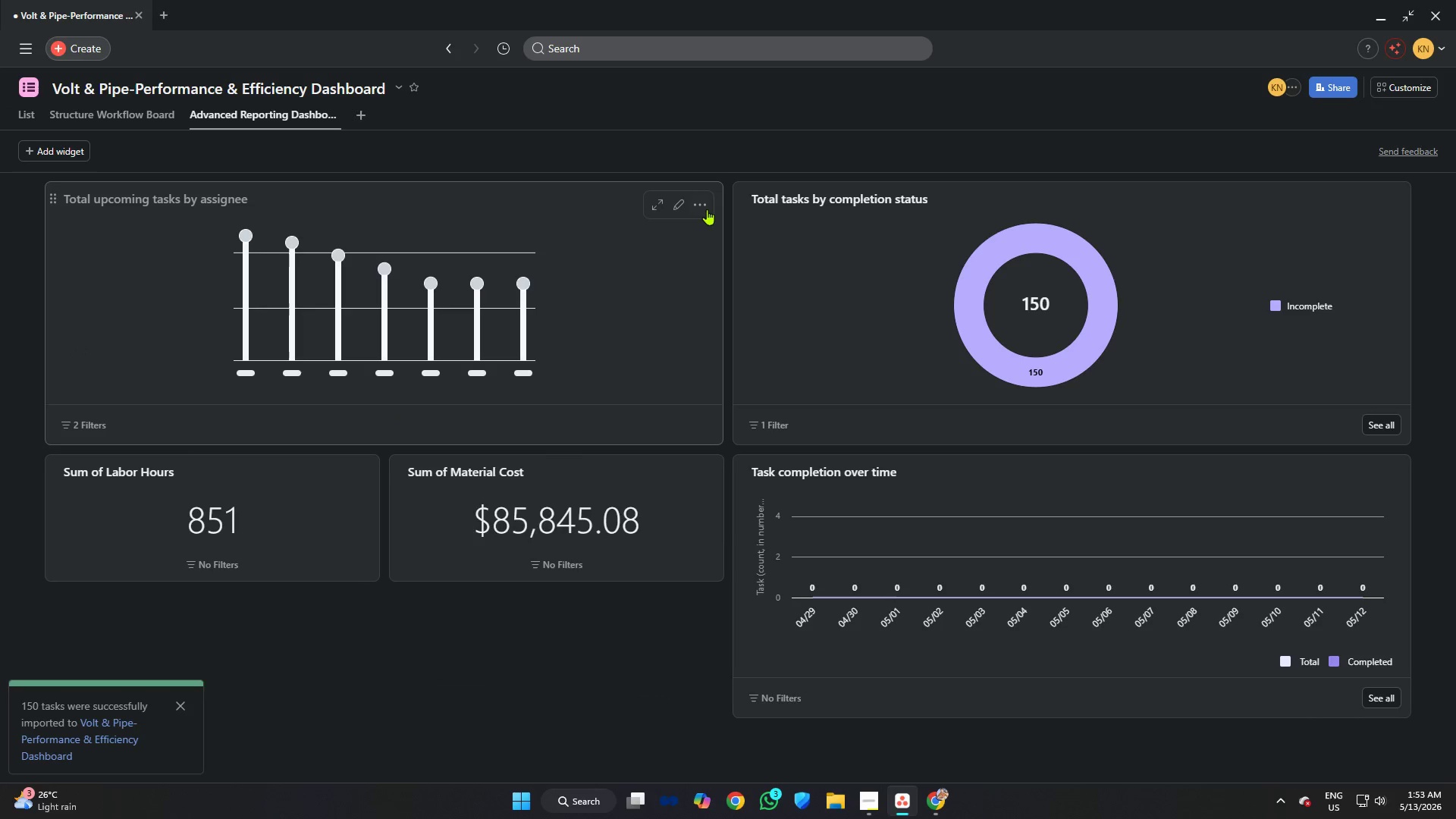 
left_click([704, 206])
 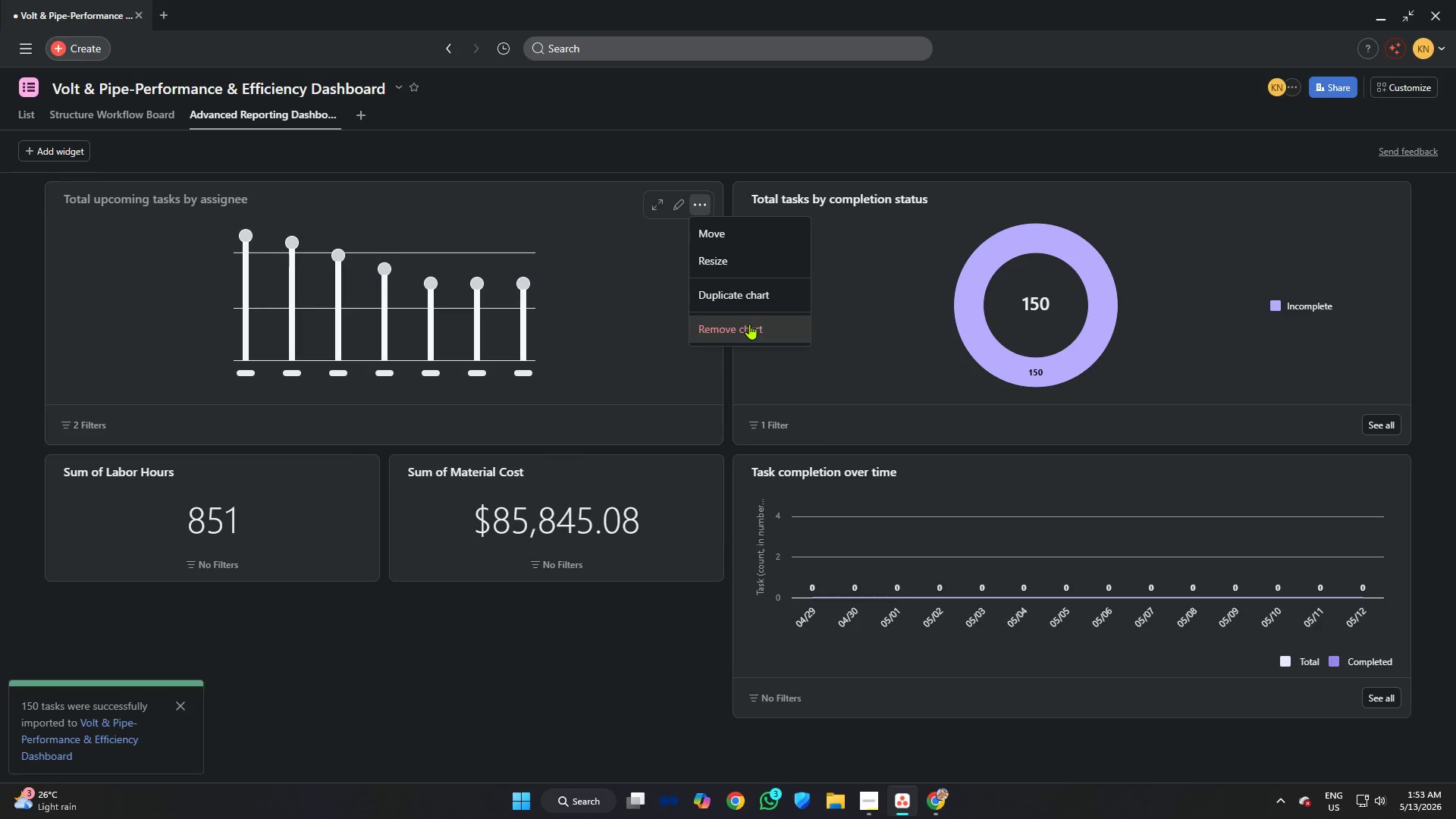 
left_click([749, 324])
 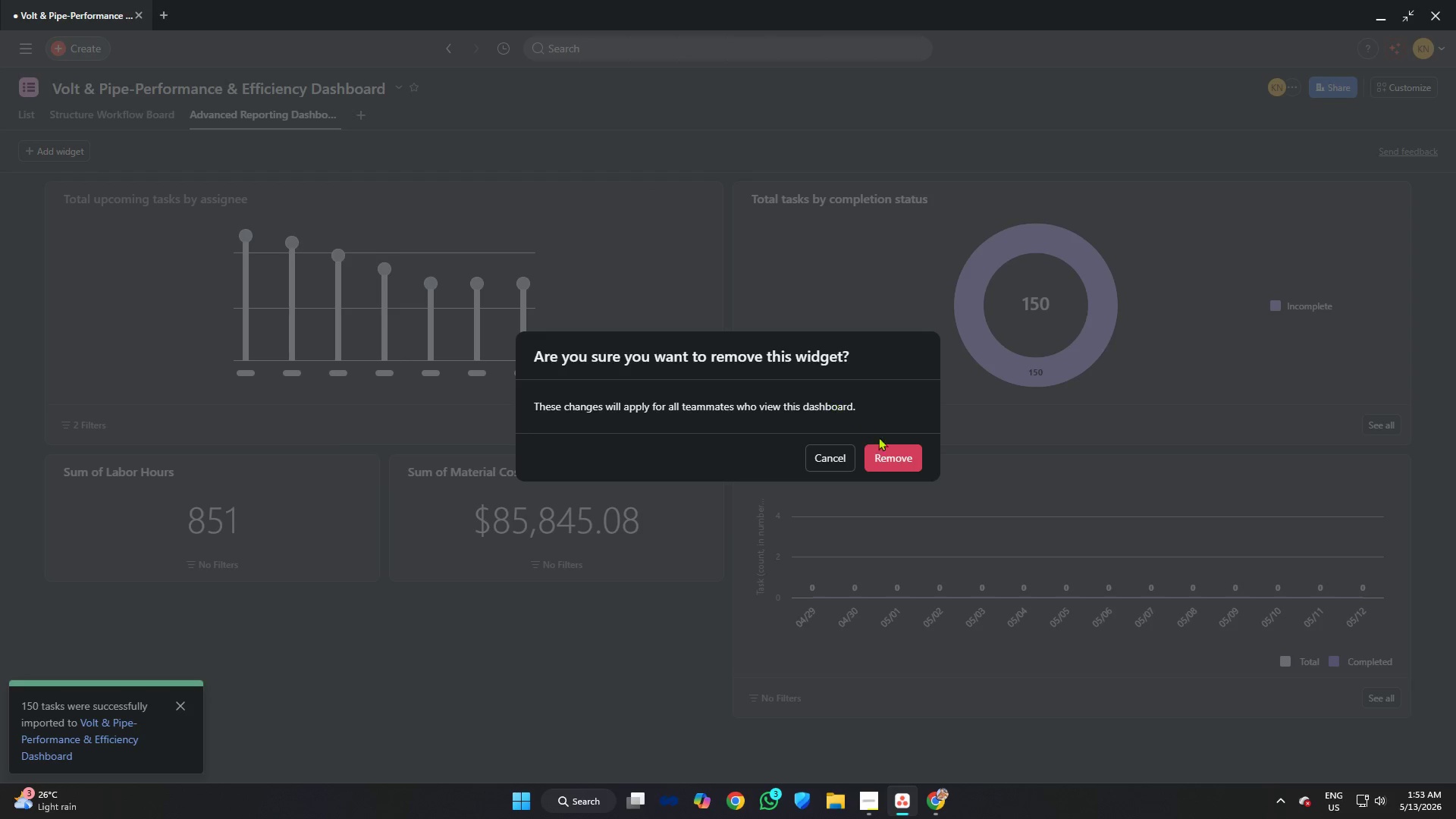 
left_click([892, 463])
 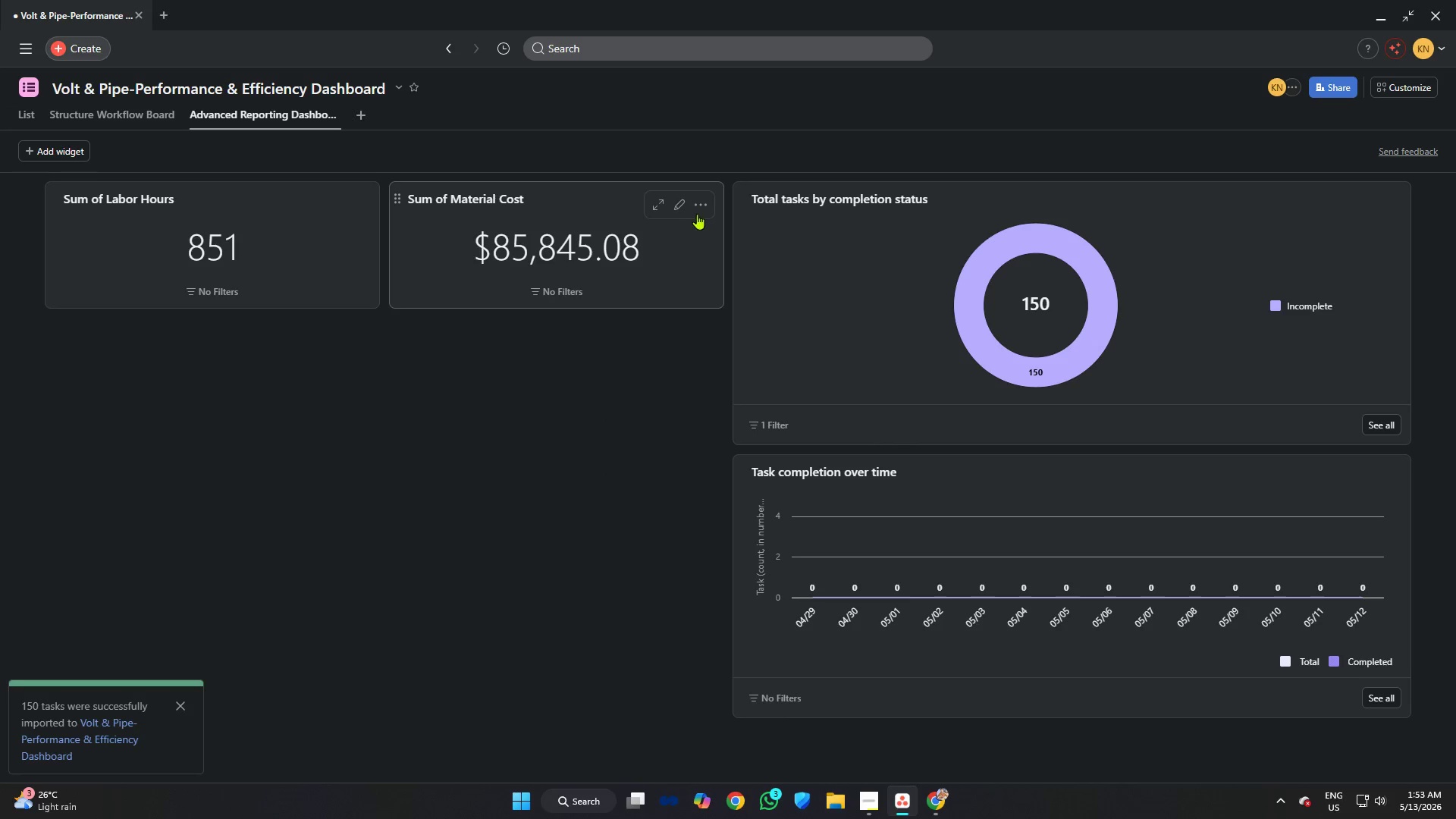 
left_click([697, 199])
 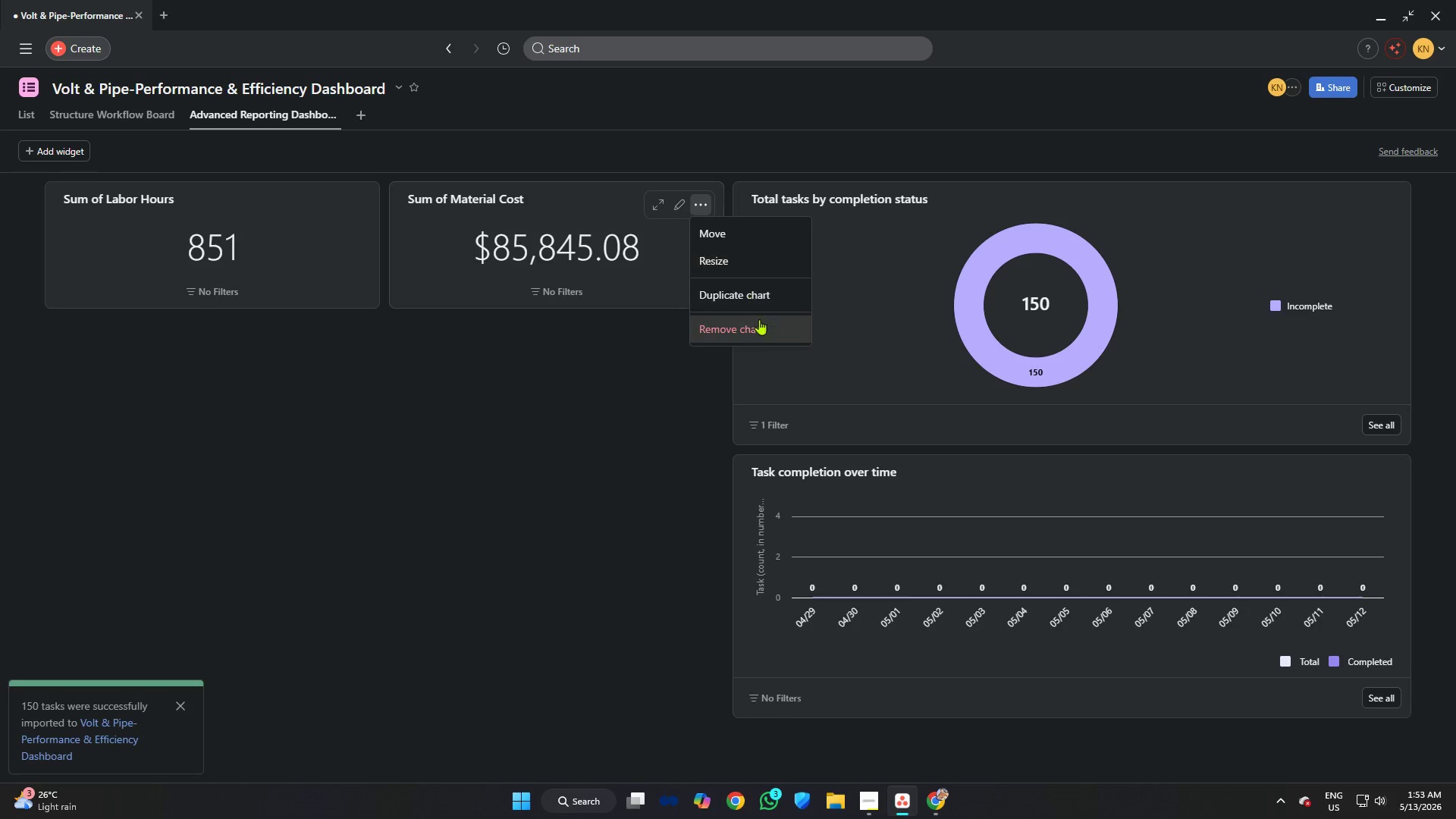 
left_click([759, 326])
 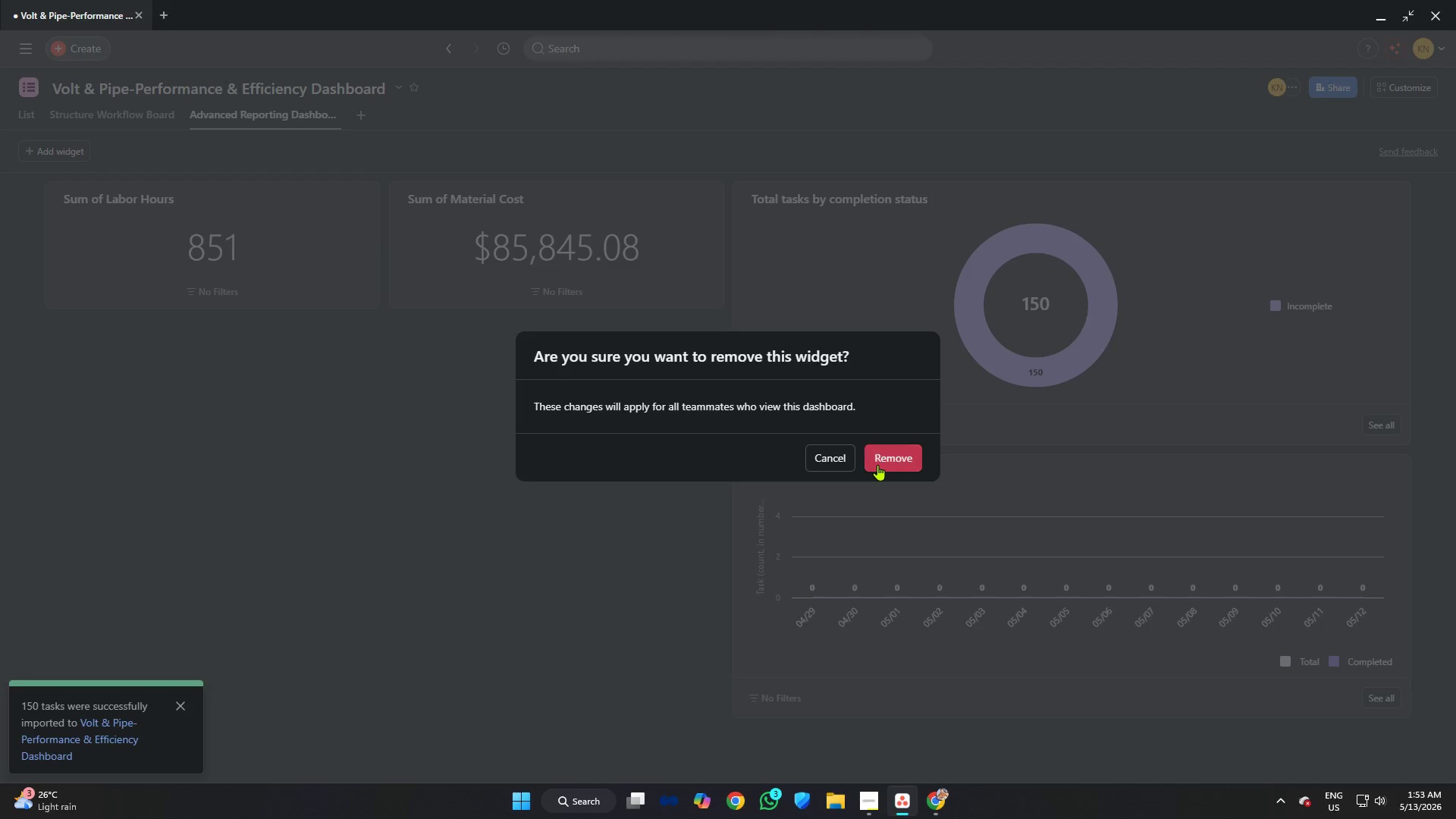 
left_click([879, 463])
 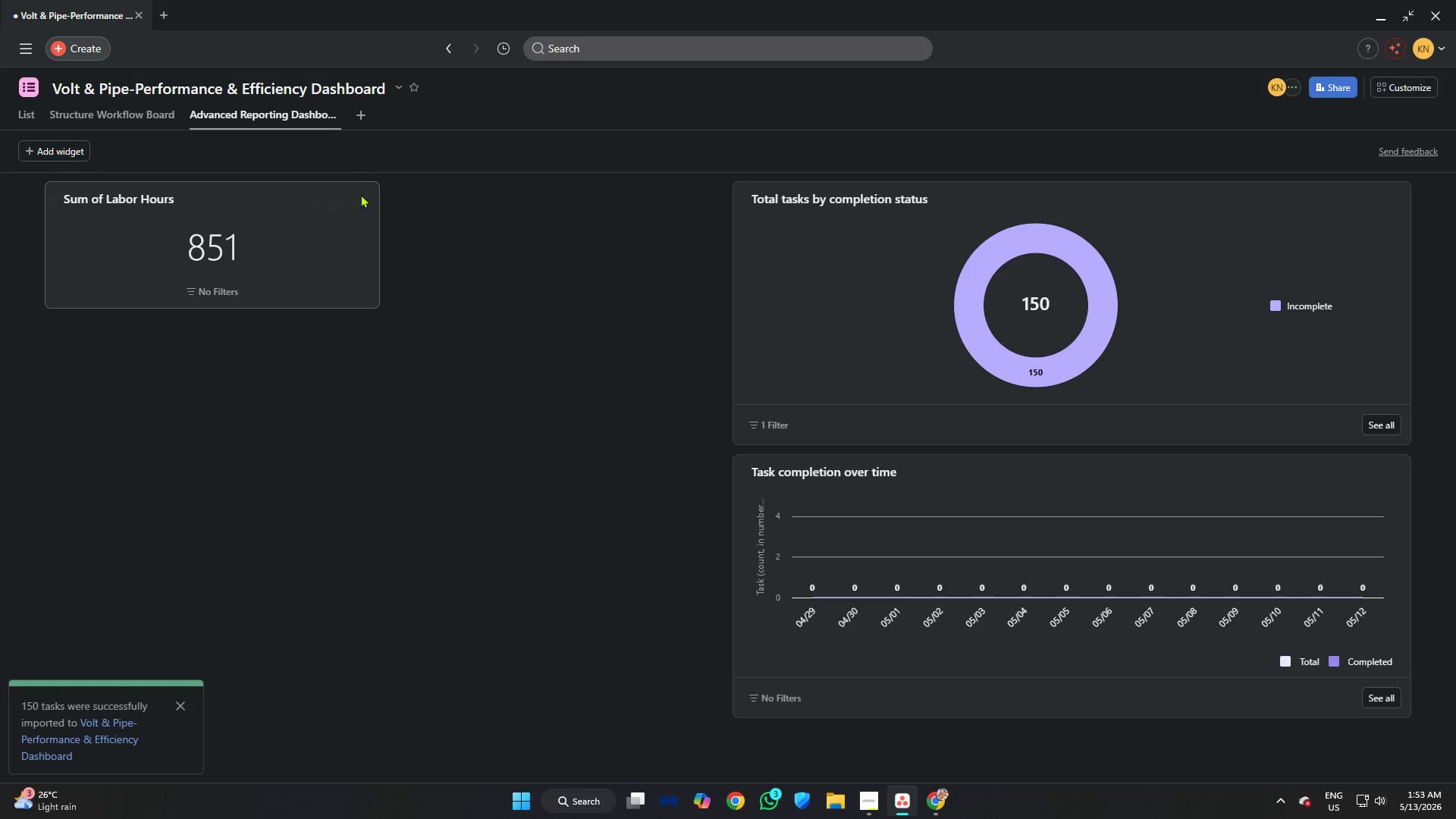 
left_click([362, 200])
 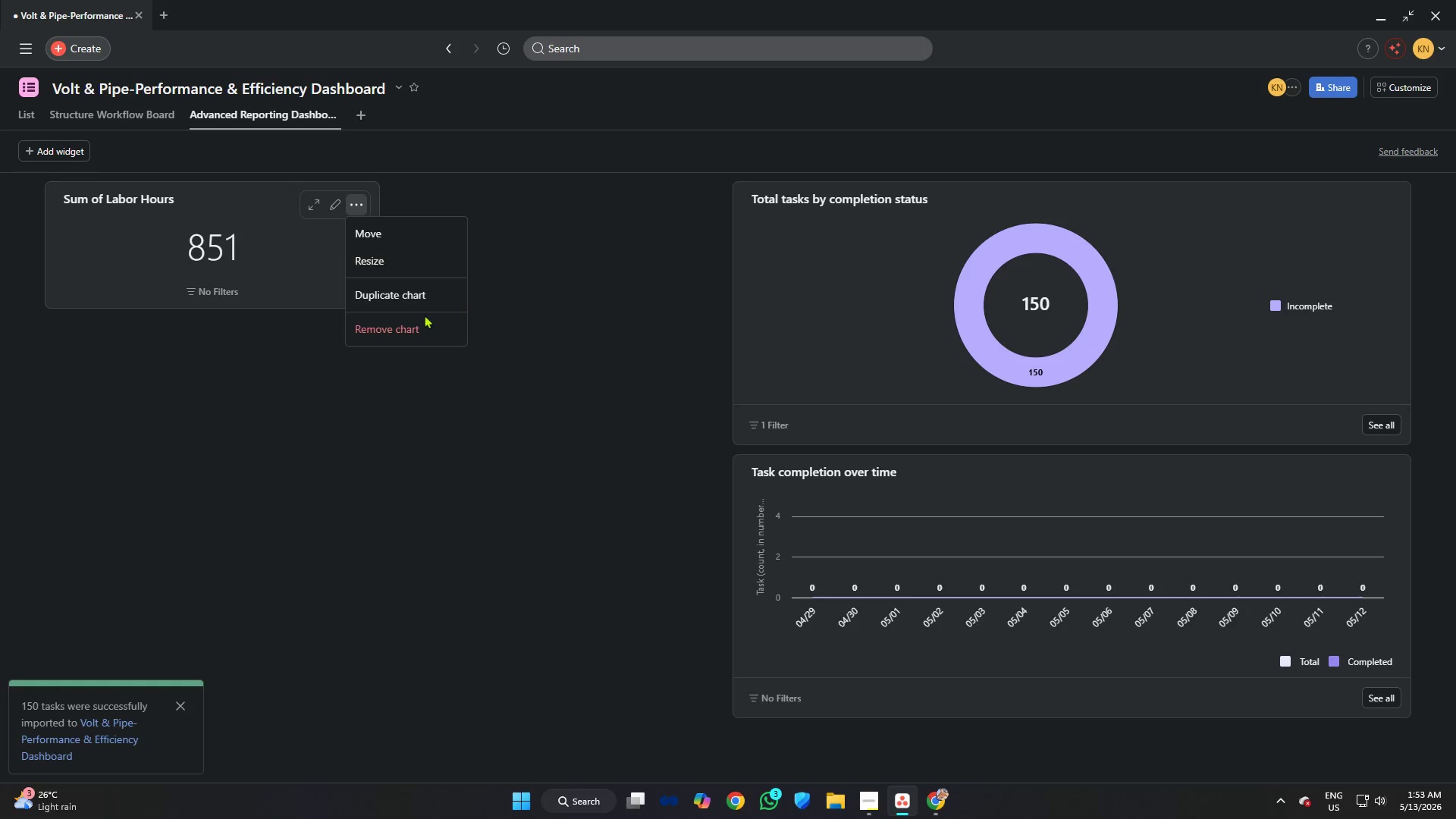 
left_click([422, 331])
 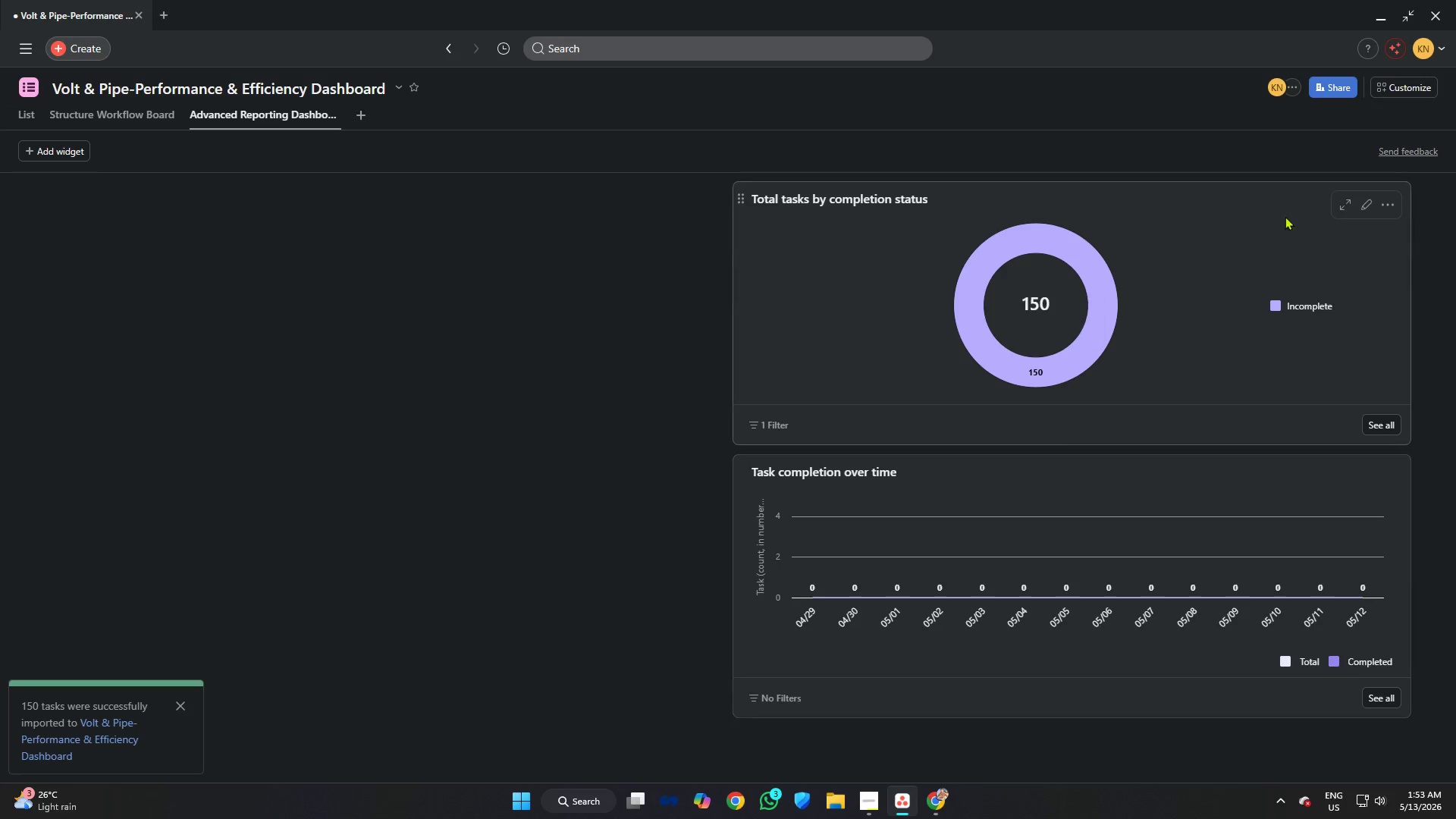 
left_click([1389, 199])
 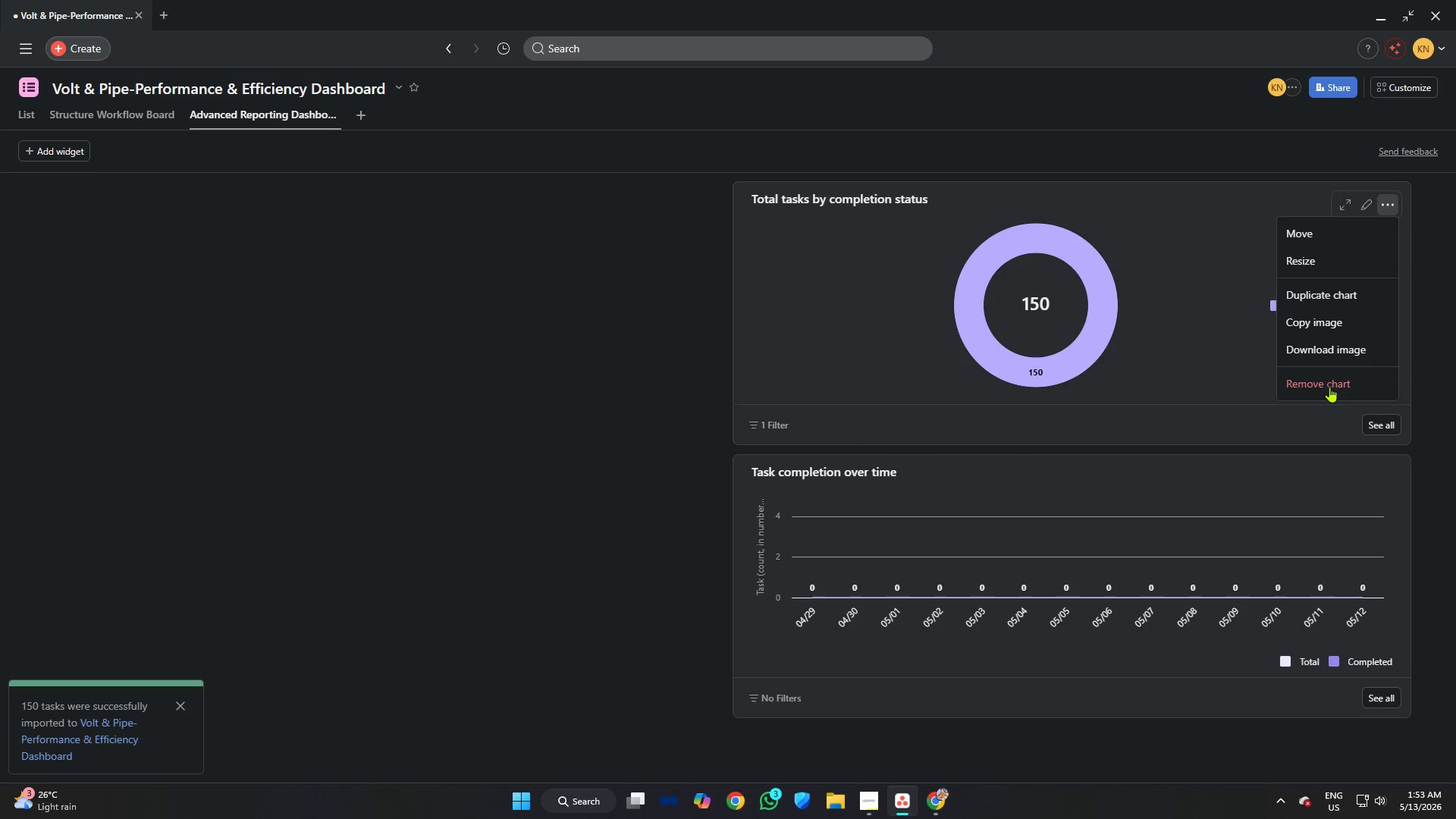 
left_click([1326, 394])
 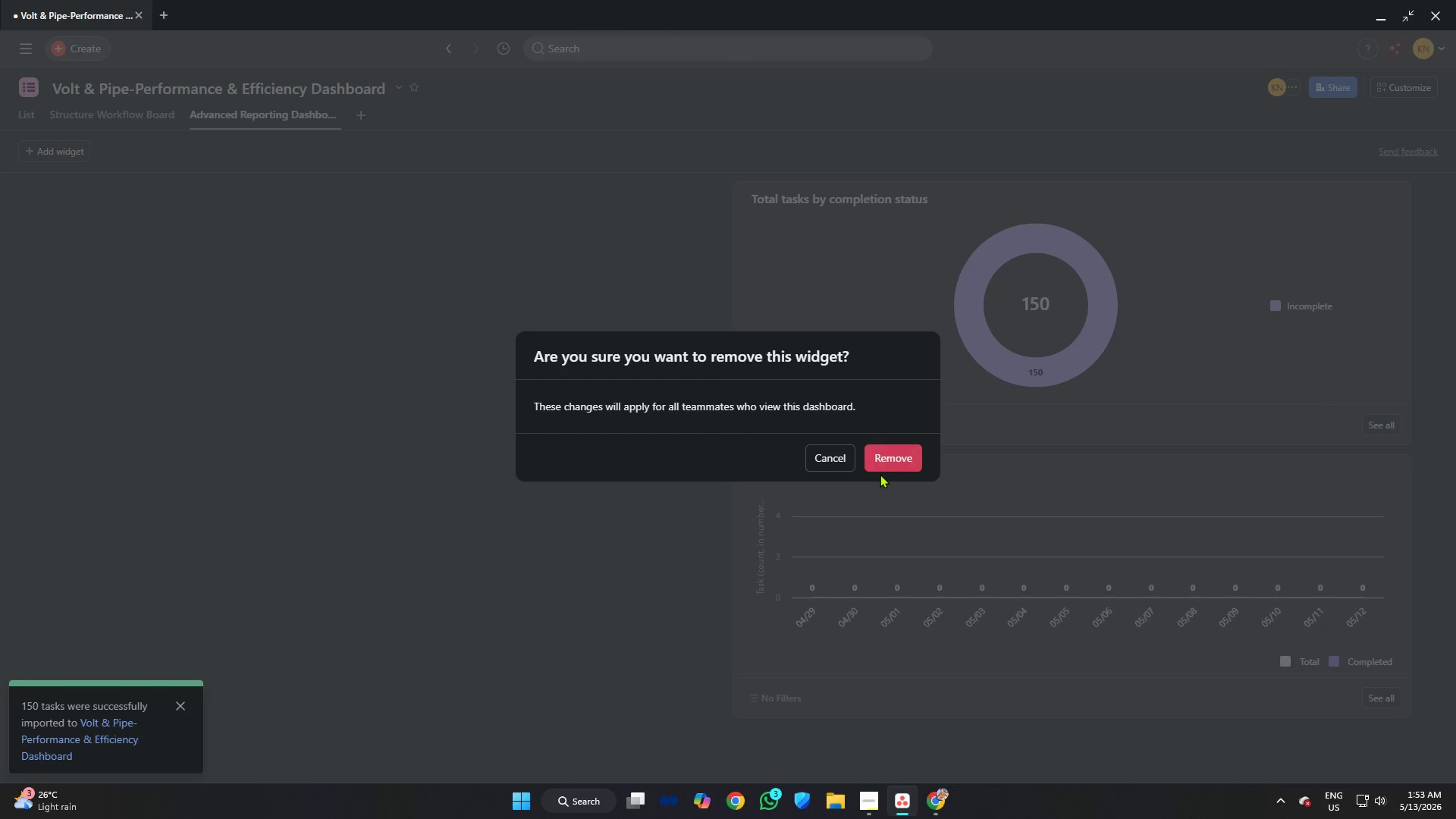 
left_click([883, 463])
 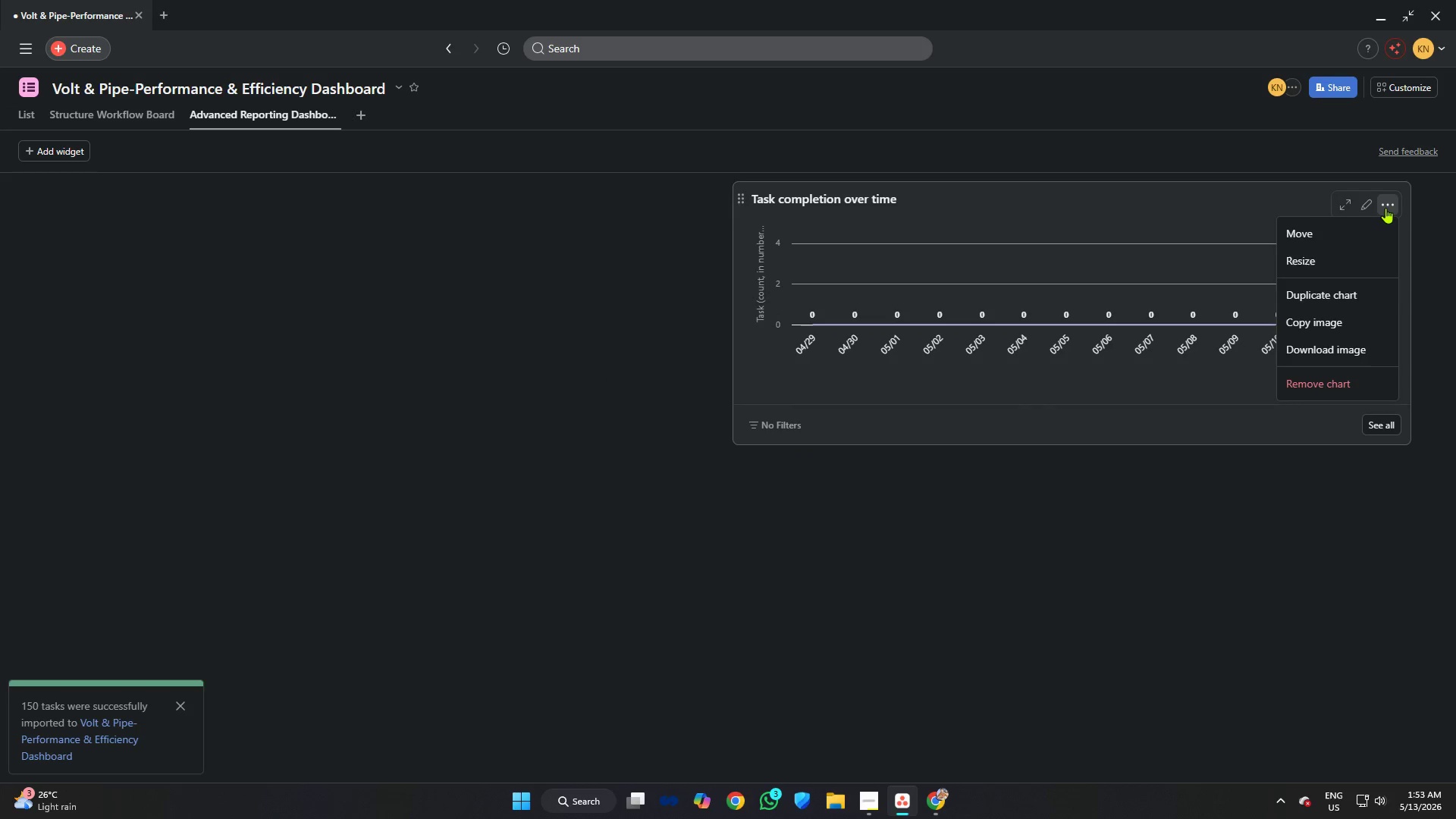 
left_click([1323, 376])
 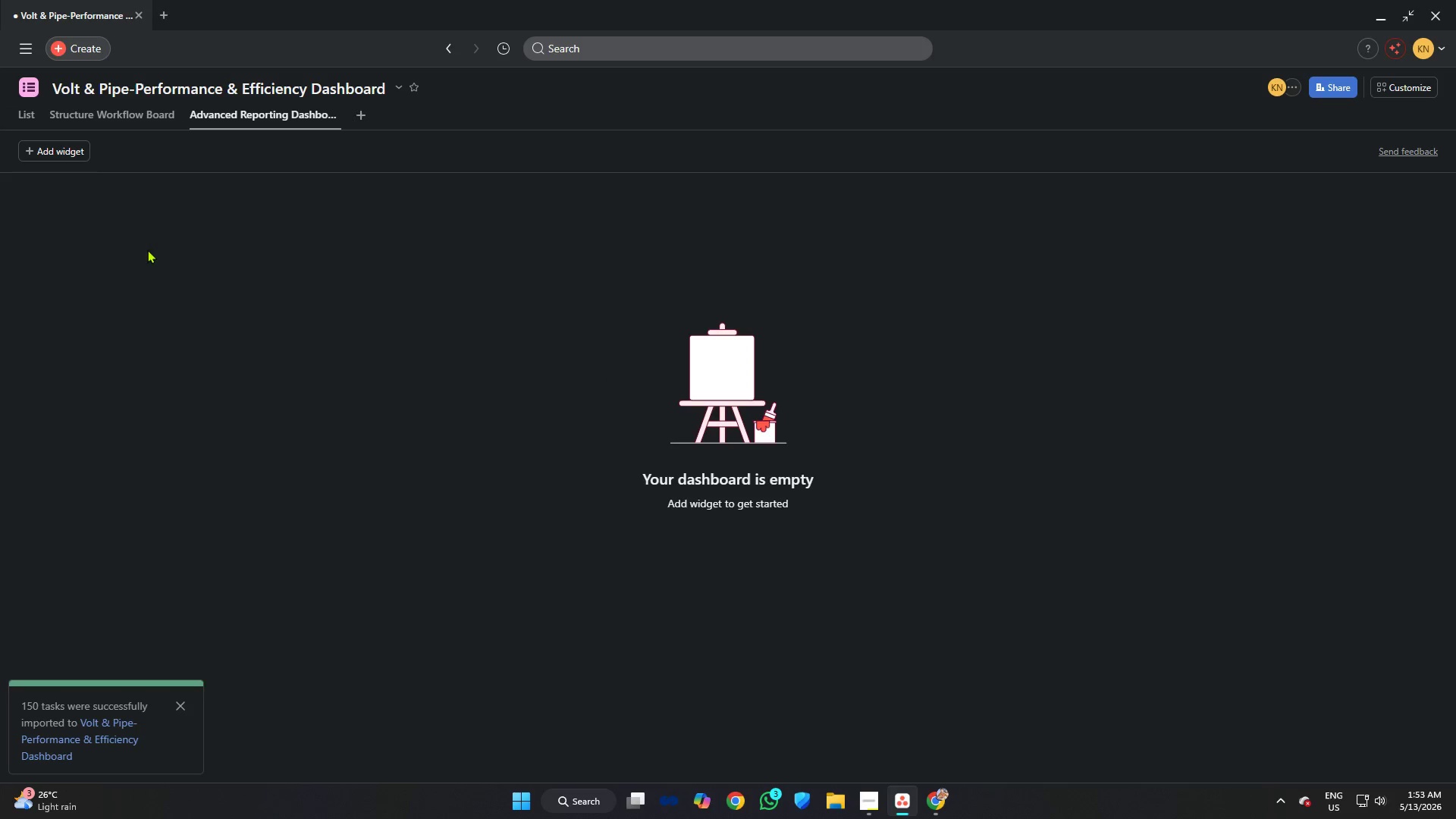 
left_click([49, 143])
 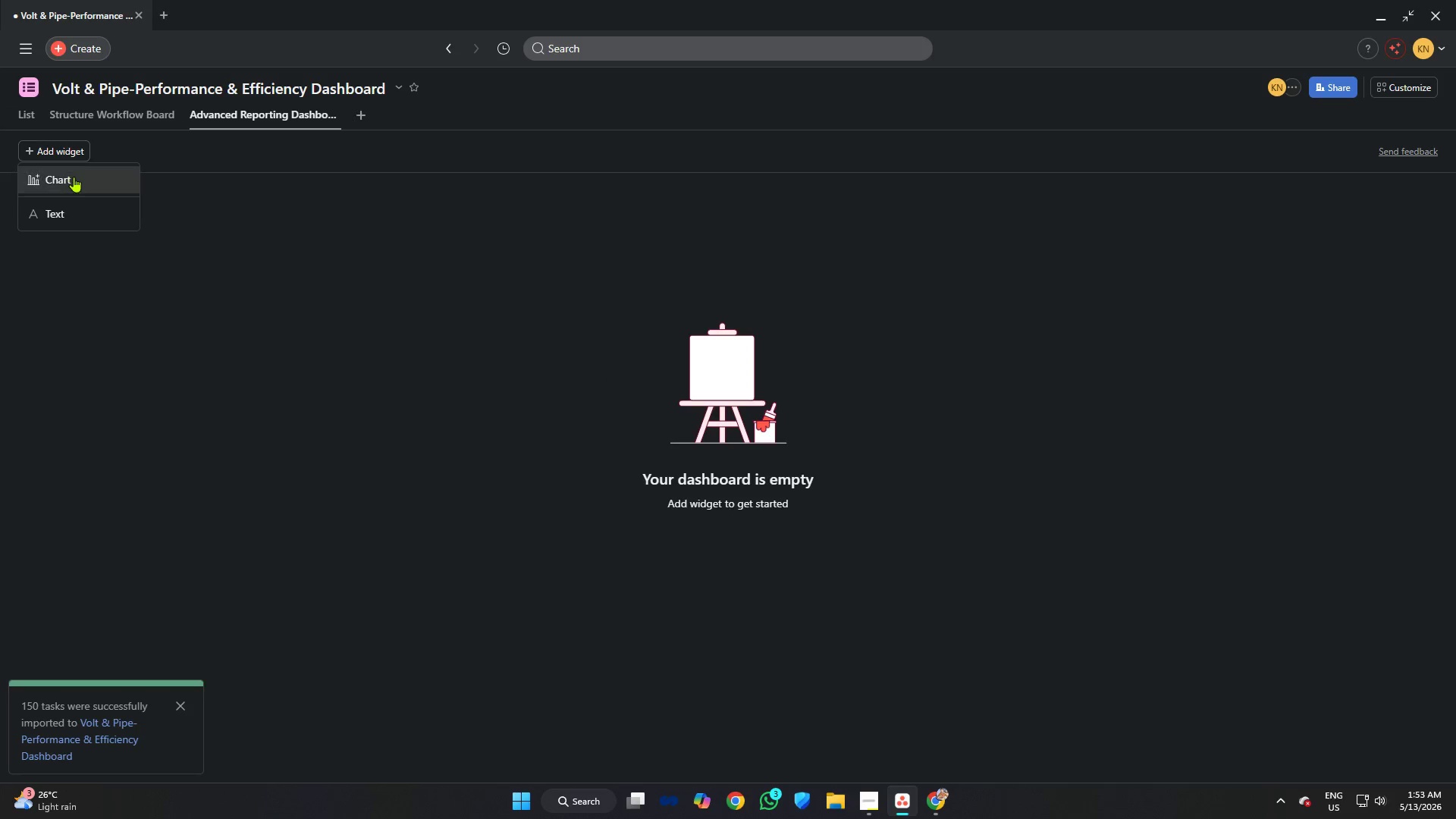 
left_click([74, 177])
 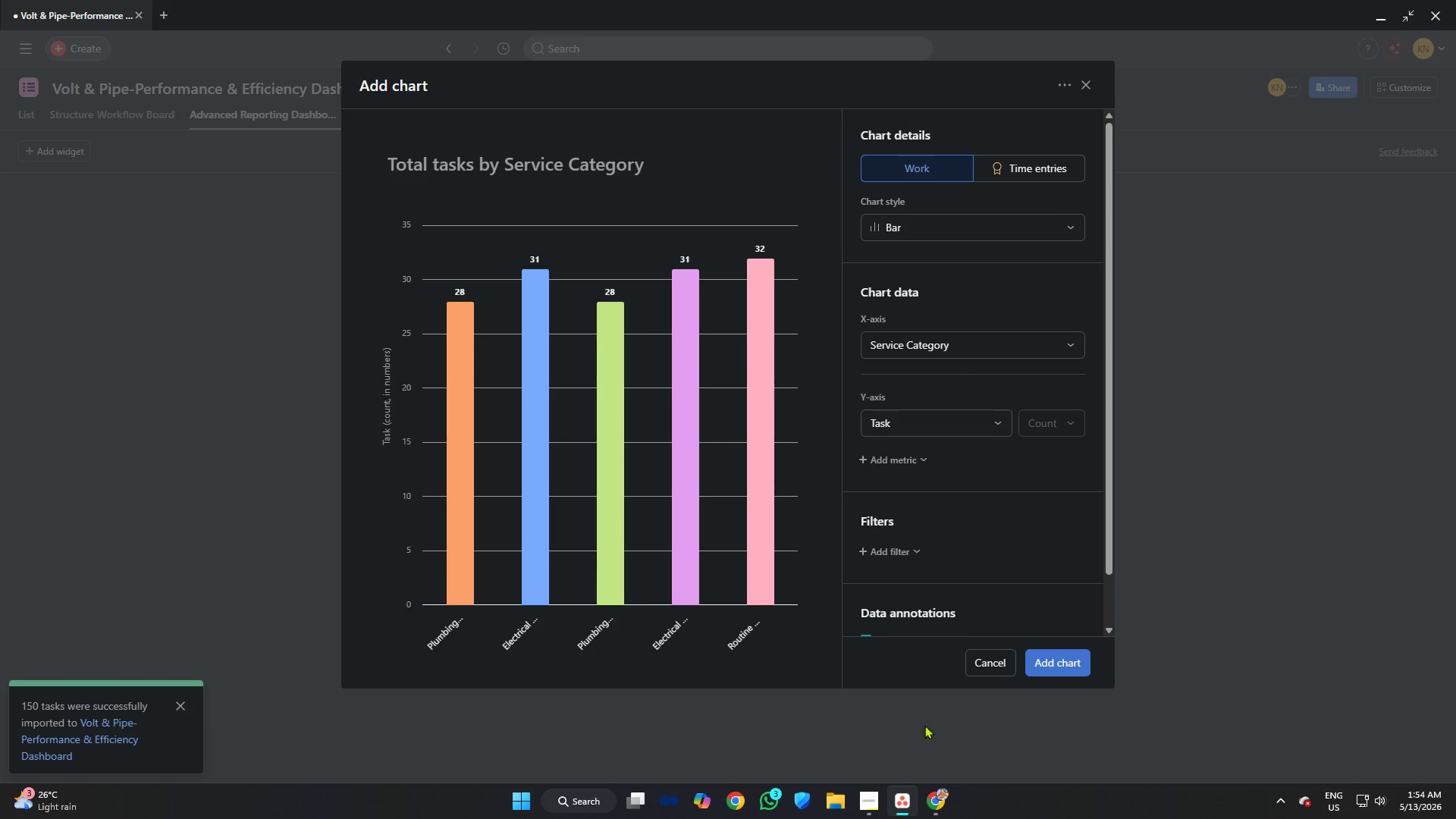 
left_click([871, 799])